 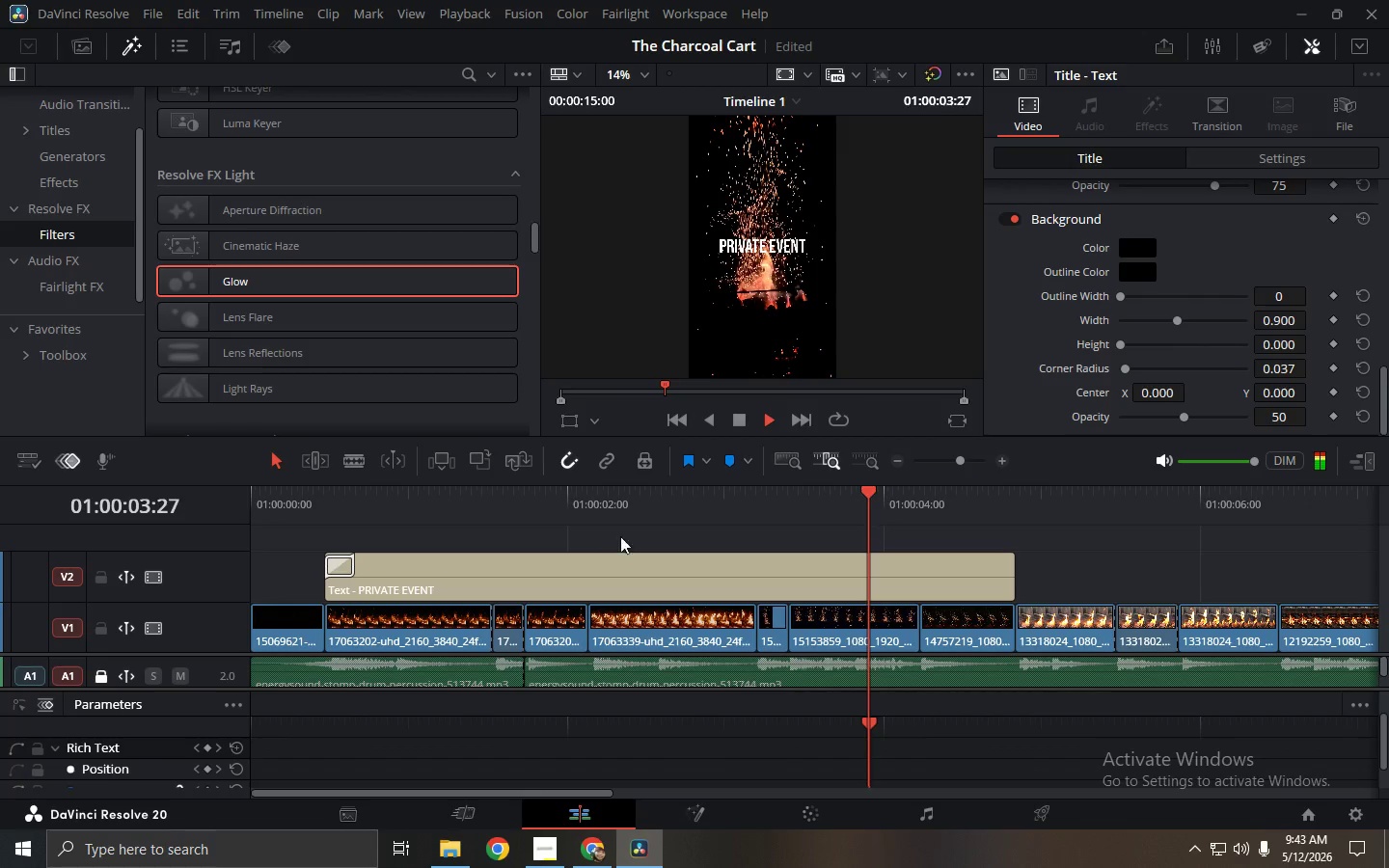 
key(Alt+Space)
 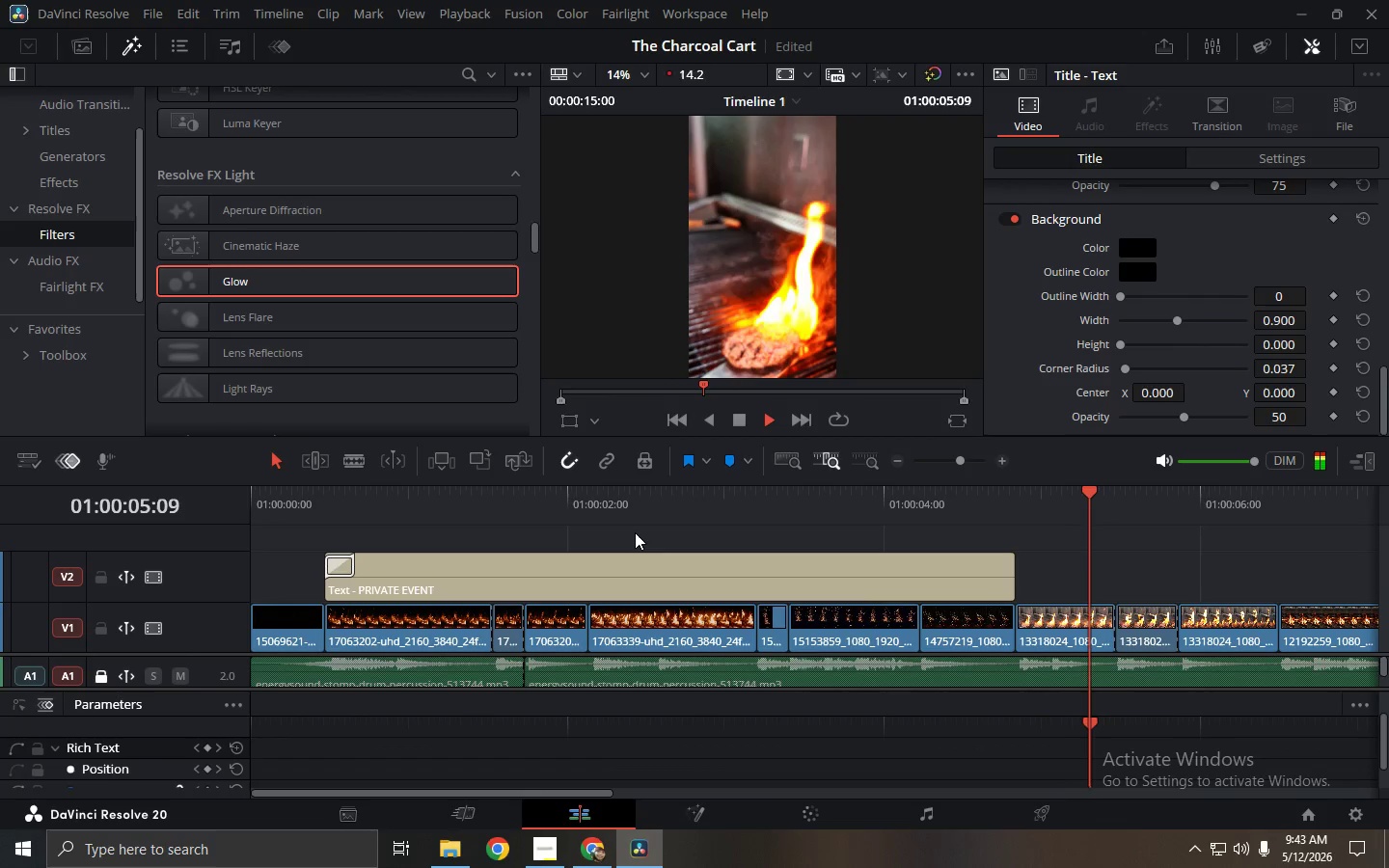 
key(Alt+Space)
 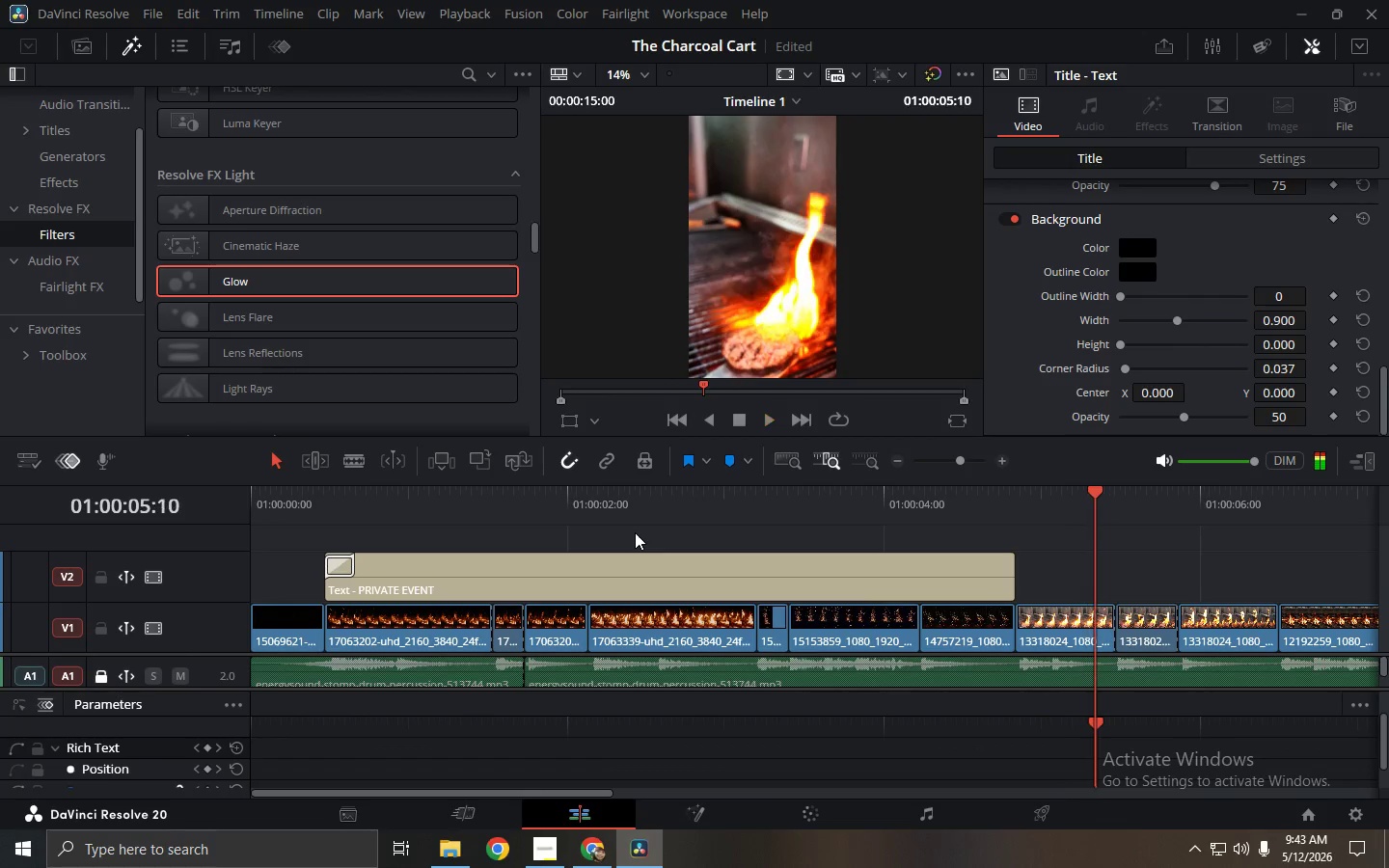 
key(Alt+Space)
 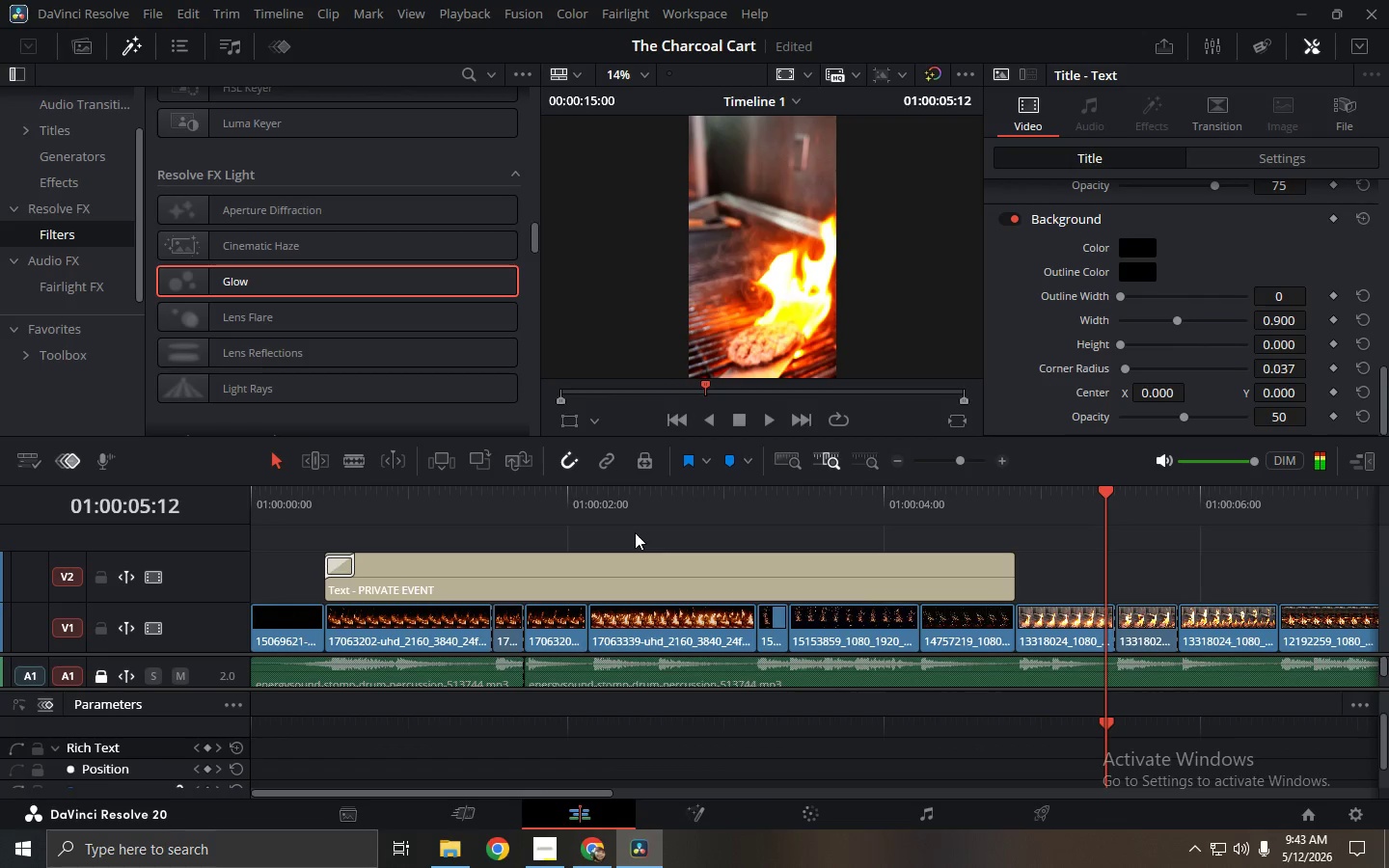 
key(Alt+Space)
 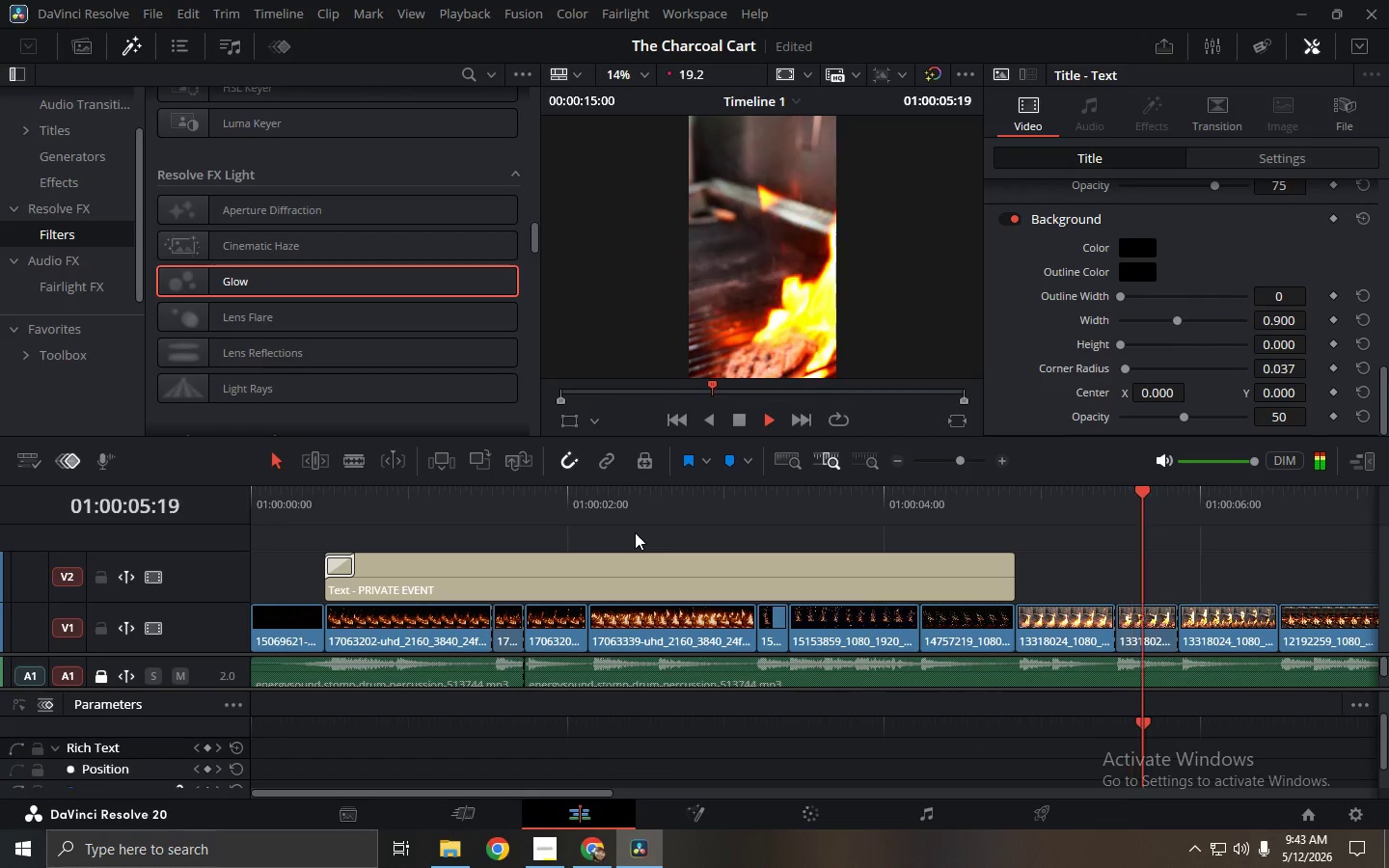 
key(Alt+Space)
 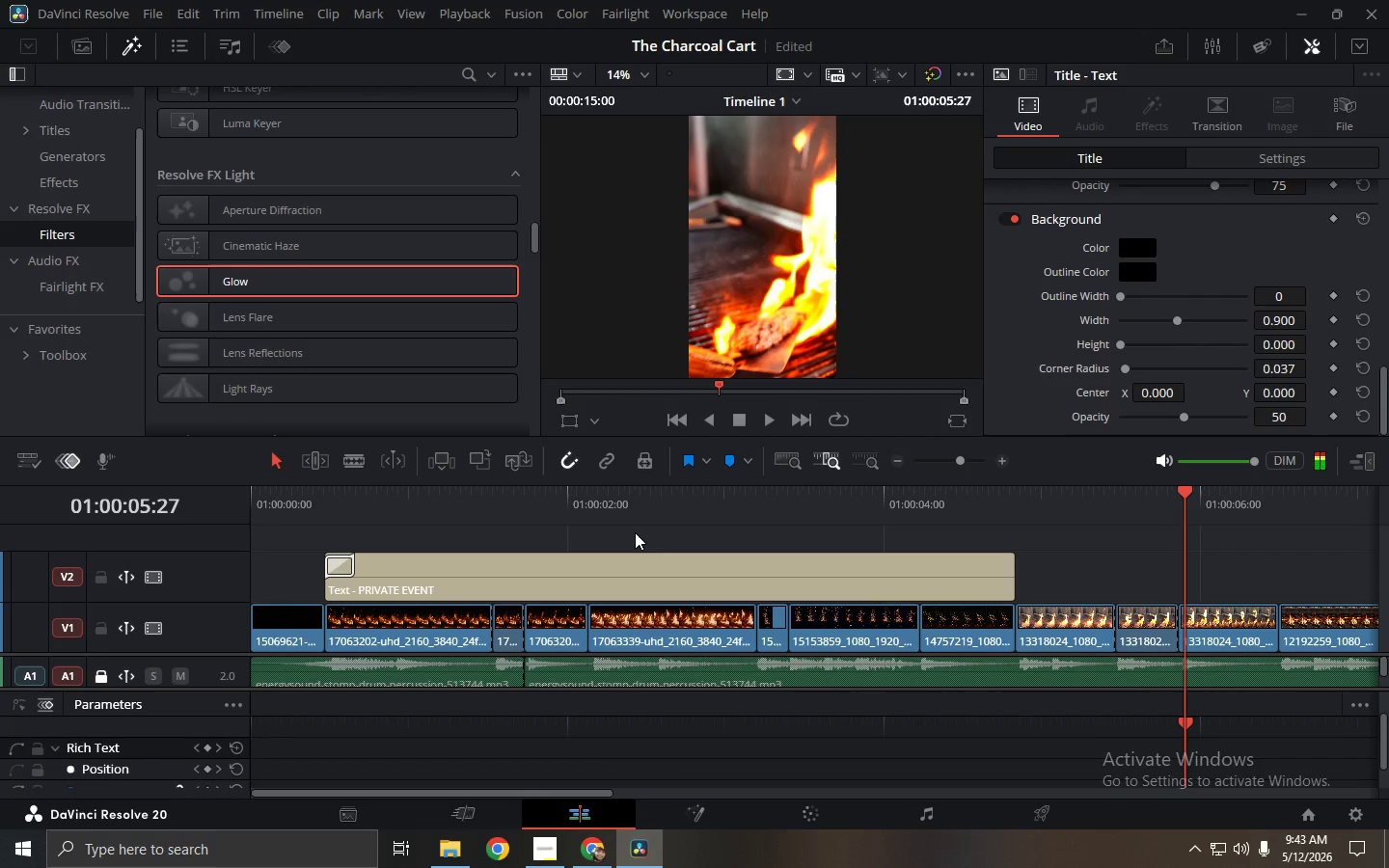 
key(Alt+Space)
 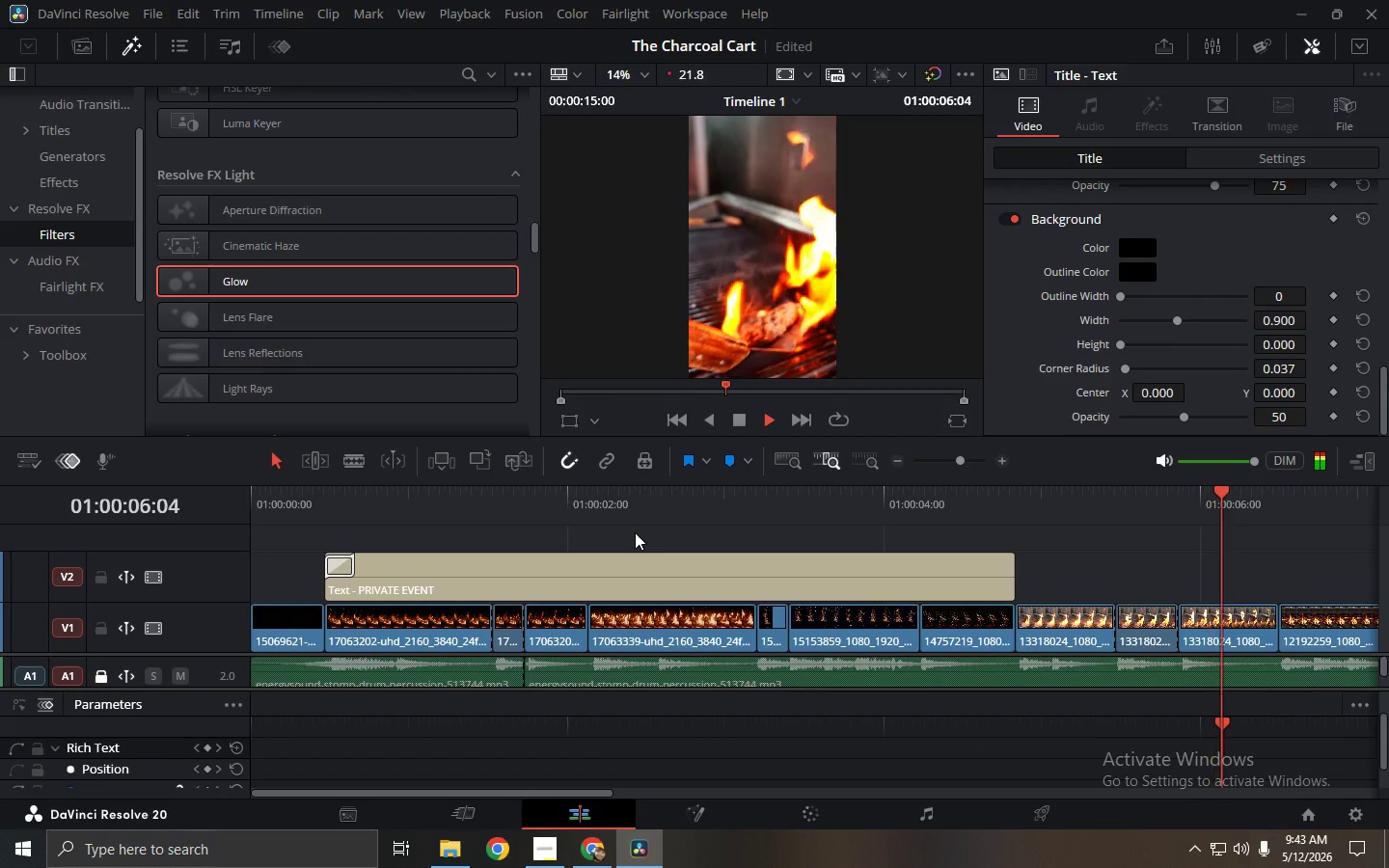 
key(Alt+Space)
 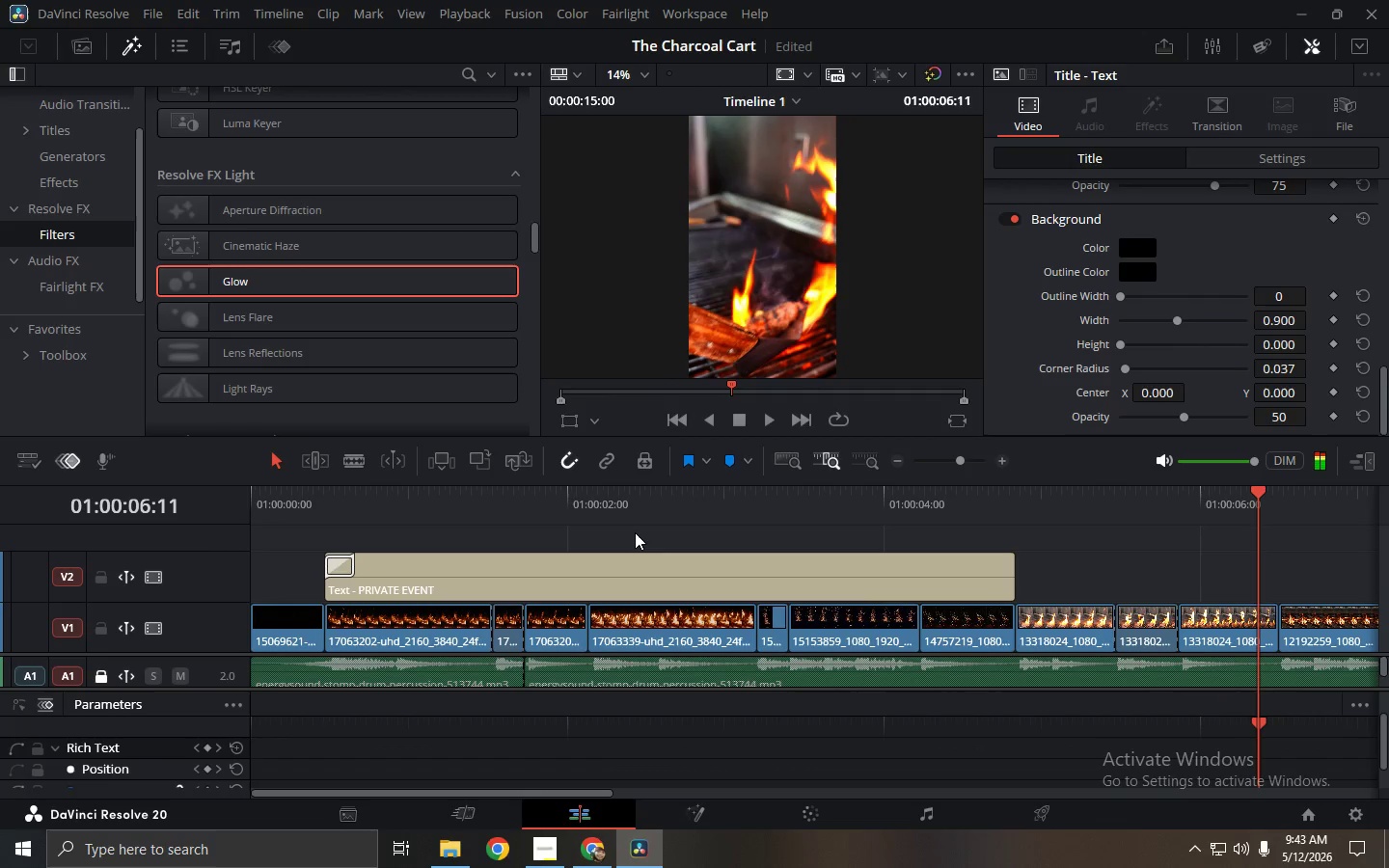 
key(Alt+Space)
 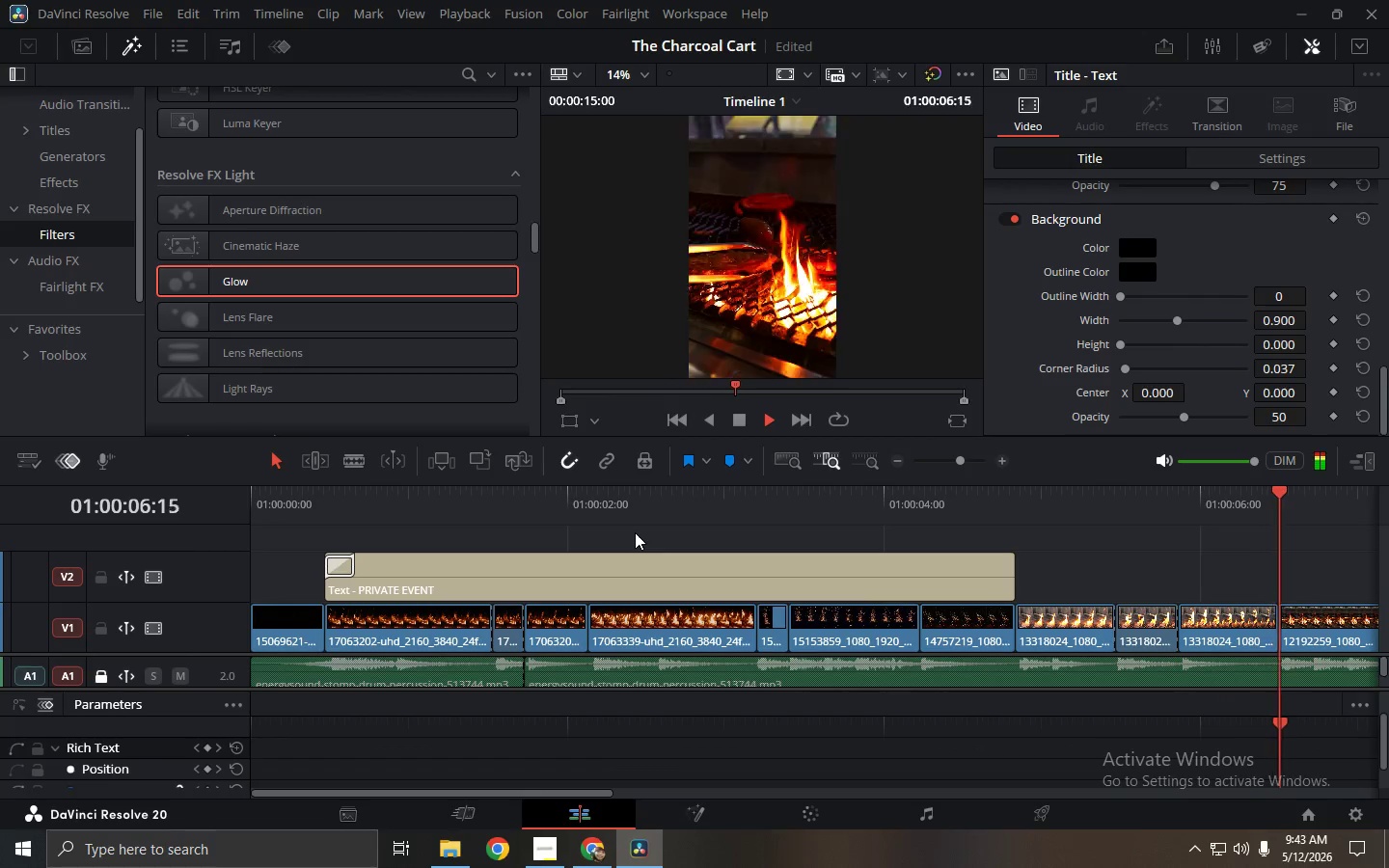 
key(Alt+Space)
 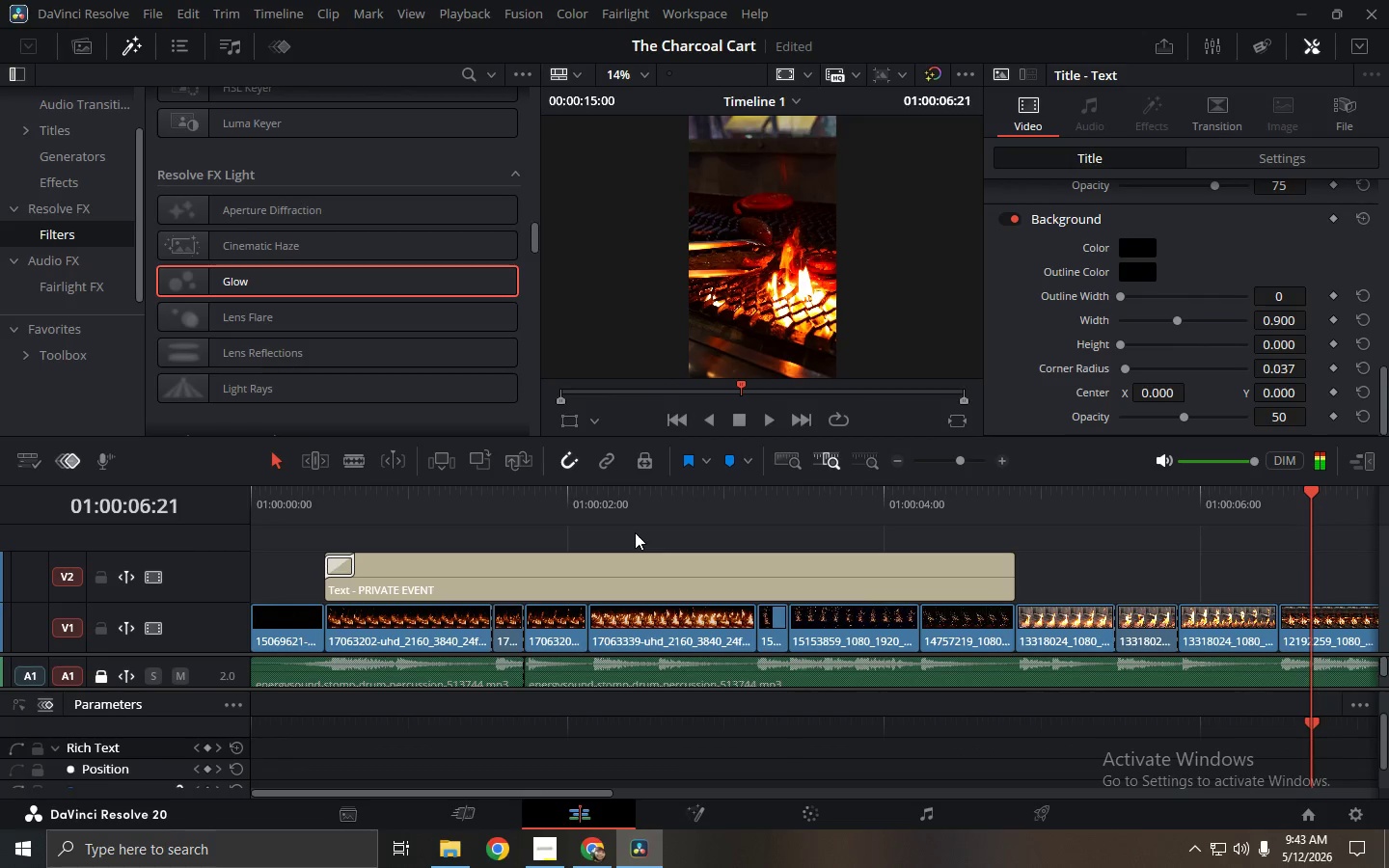 
key(Alt+Space)
 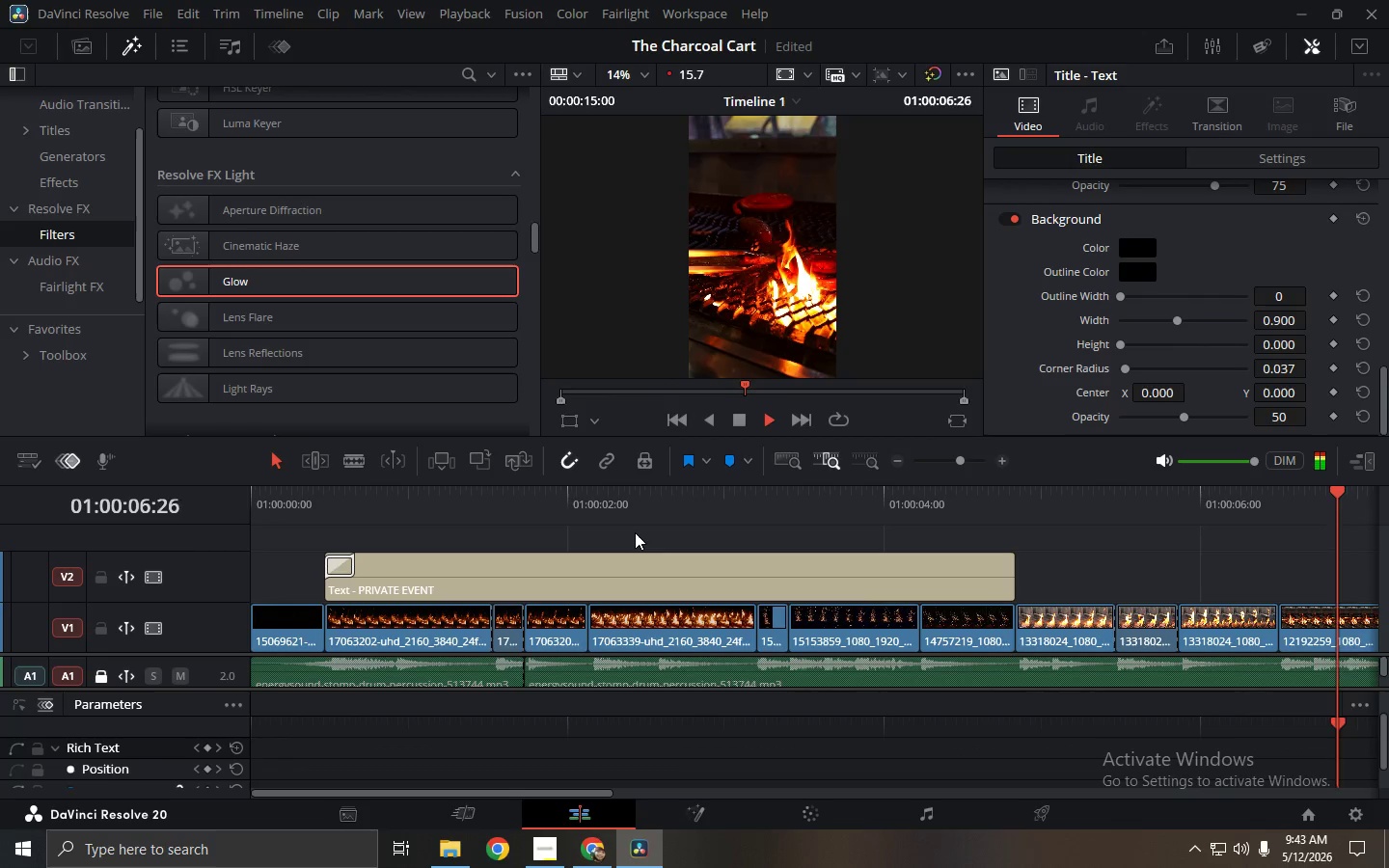 
key(Alt+Space)
 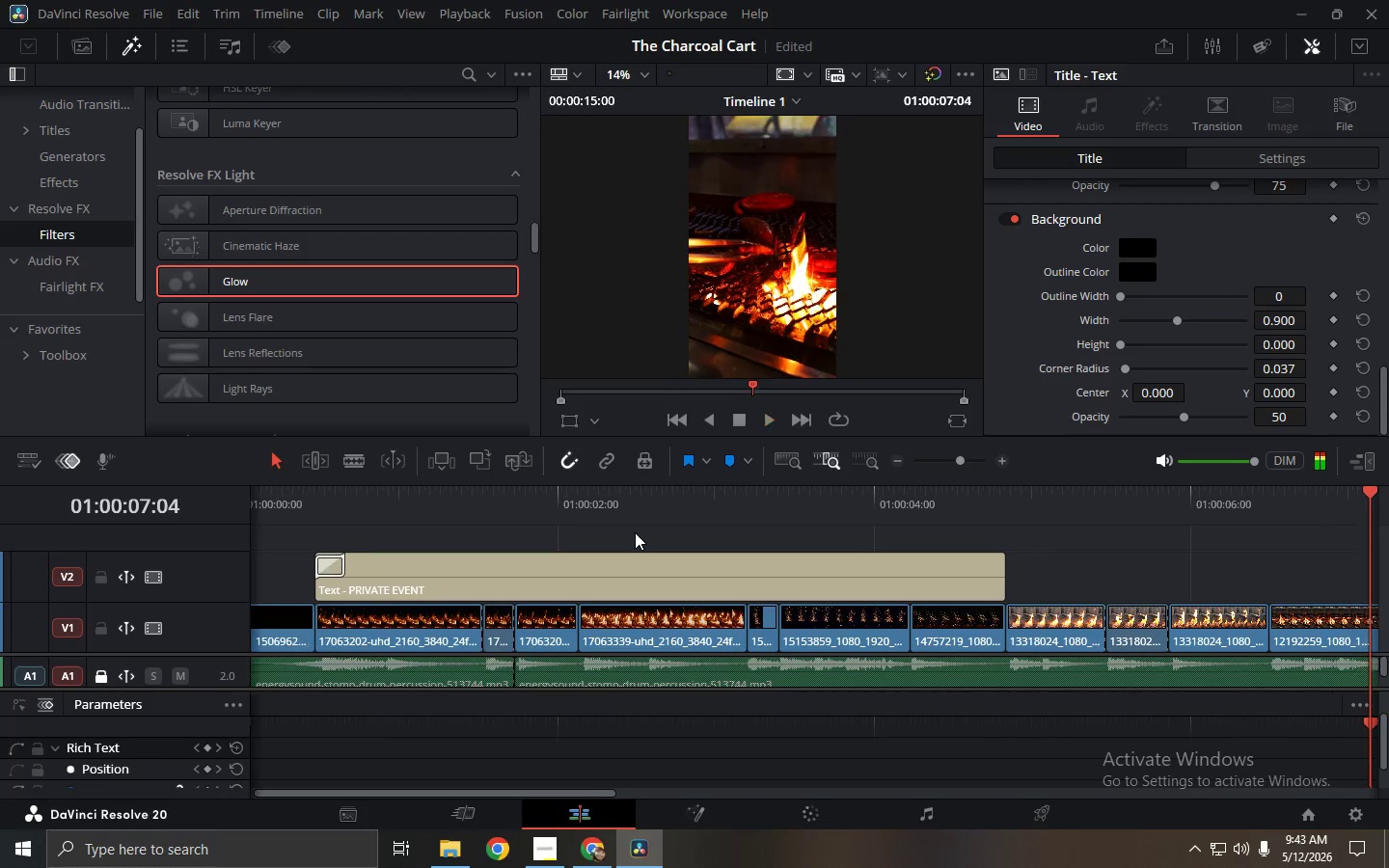 
key(Alt+Space)
 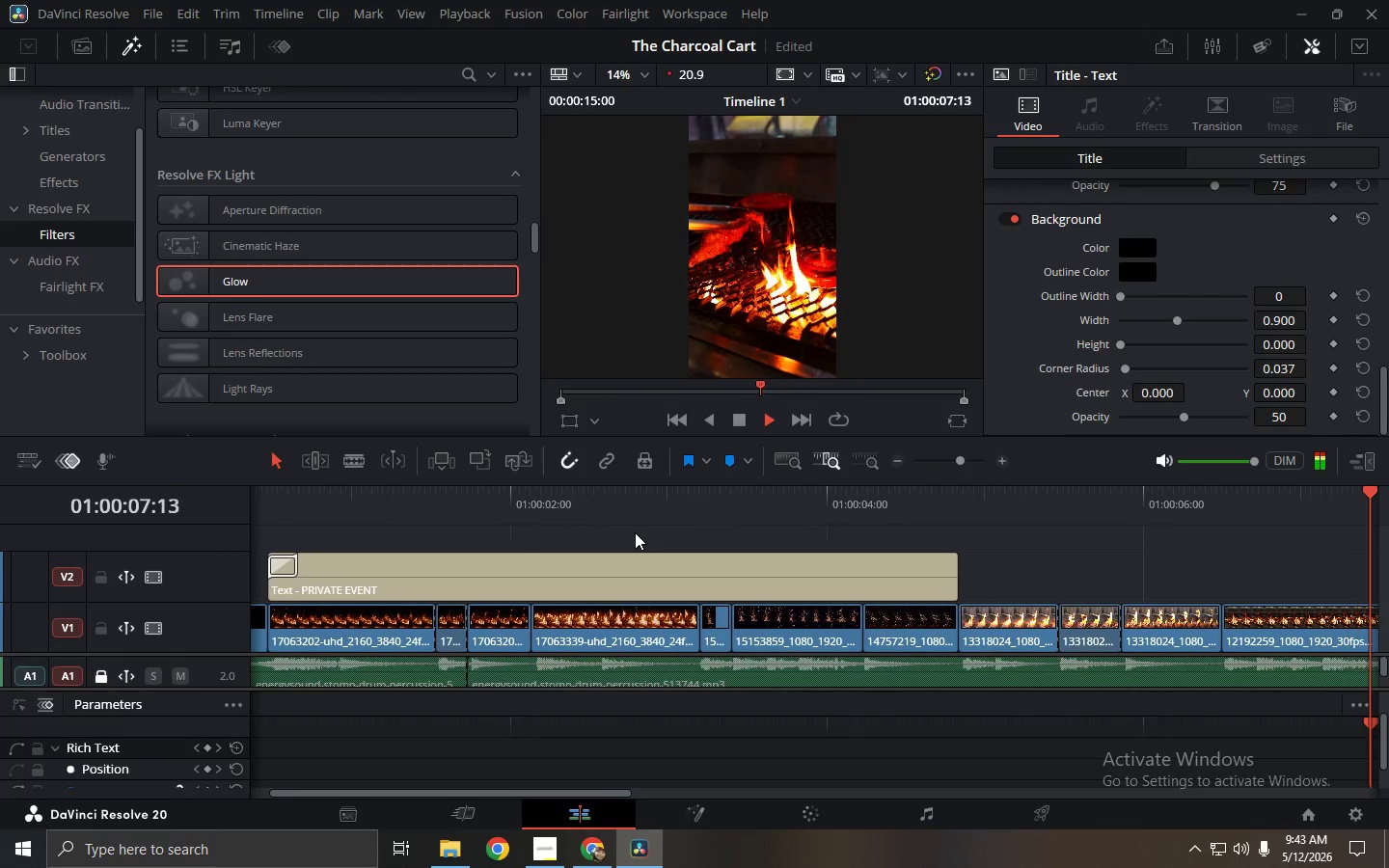 
key(Alt+Space)
 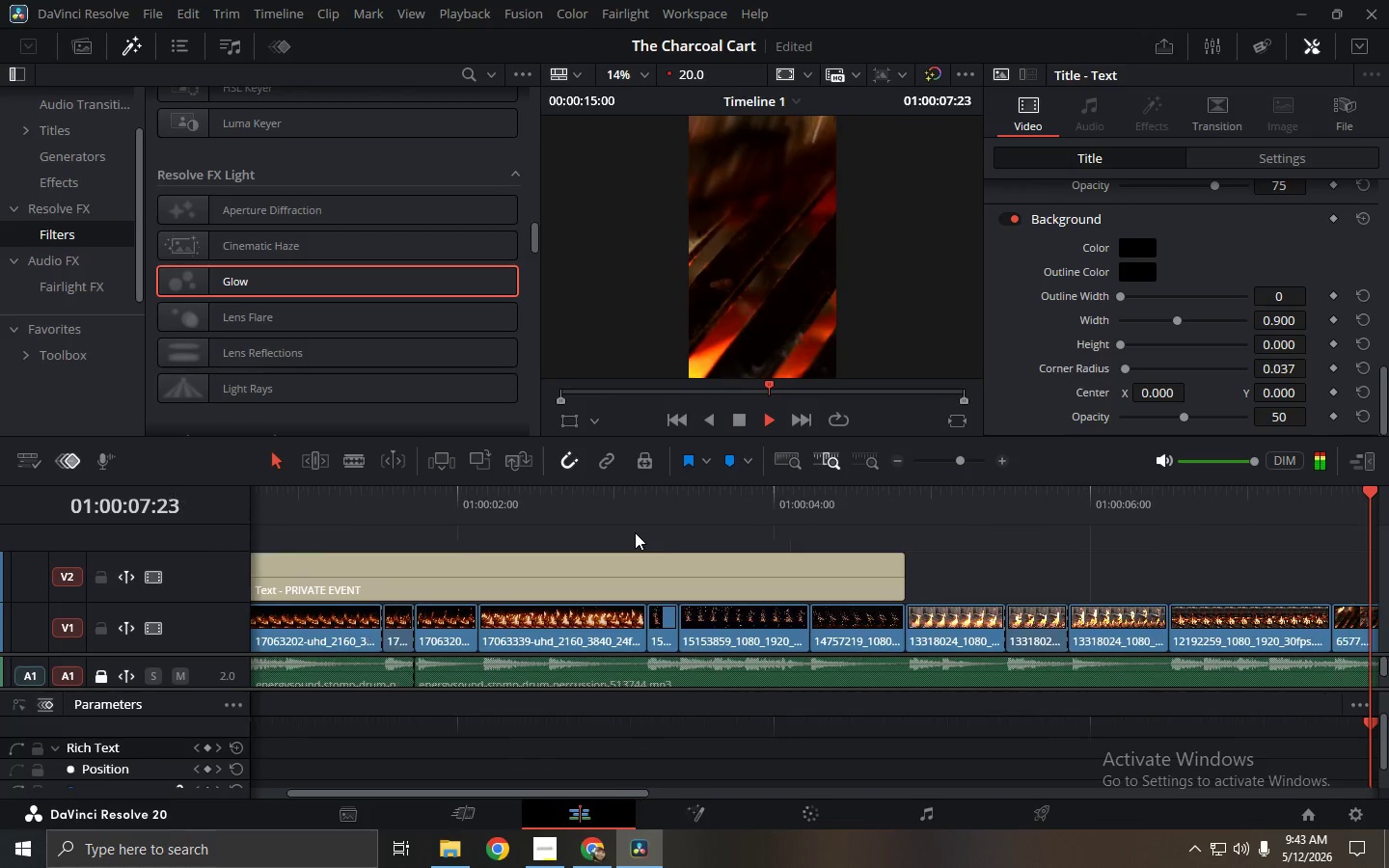 
key(Alt+Space)
 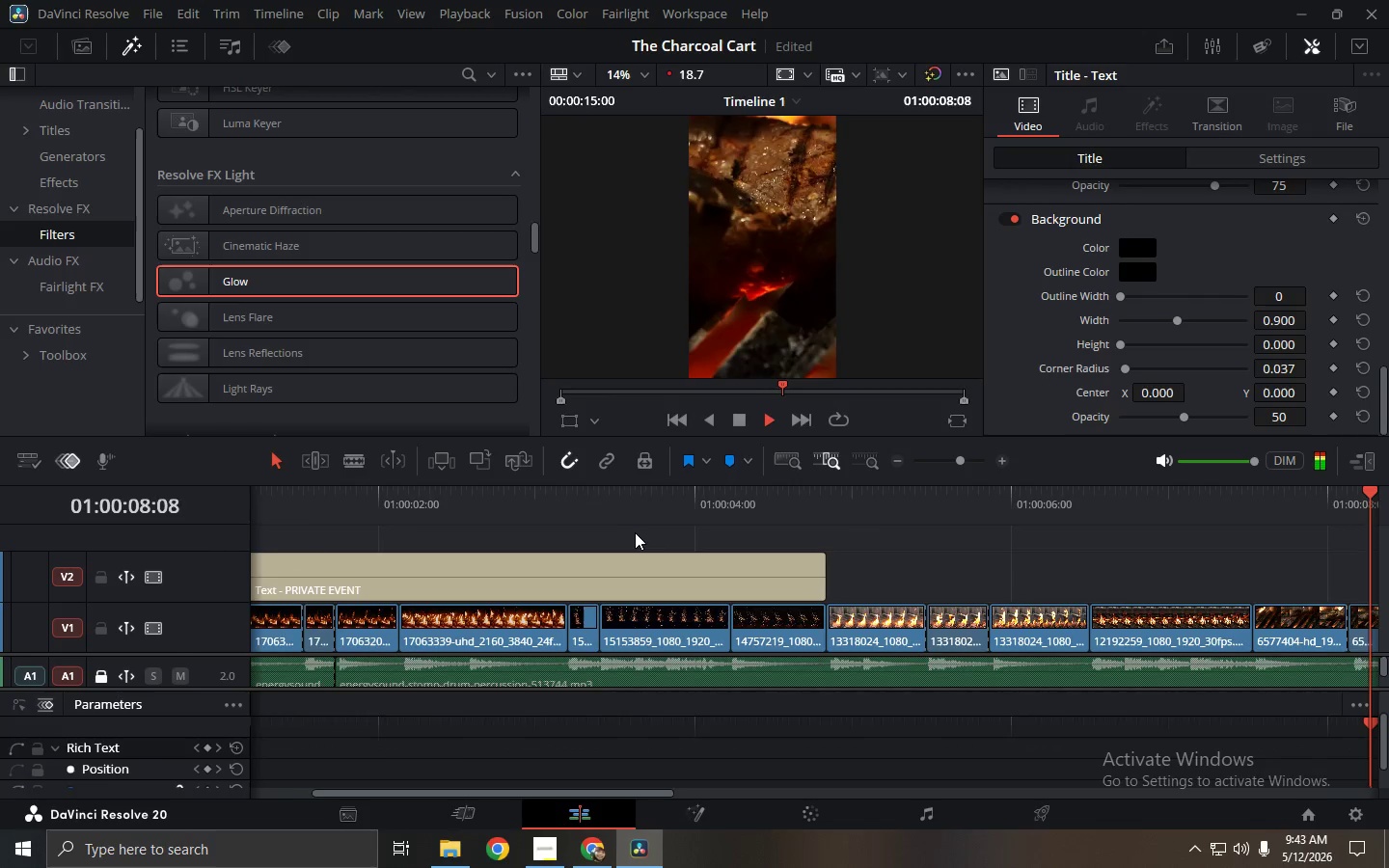 
key(Alt+Space)
 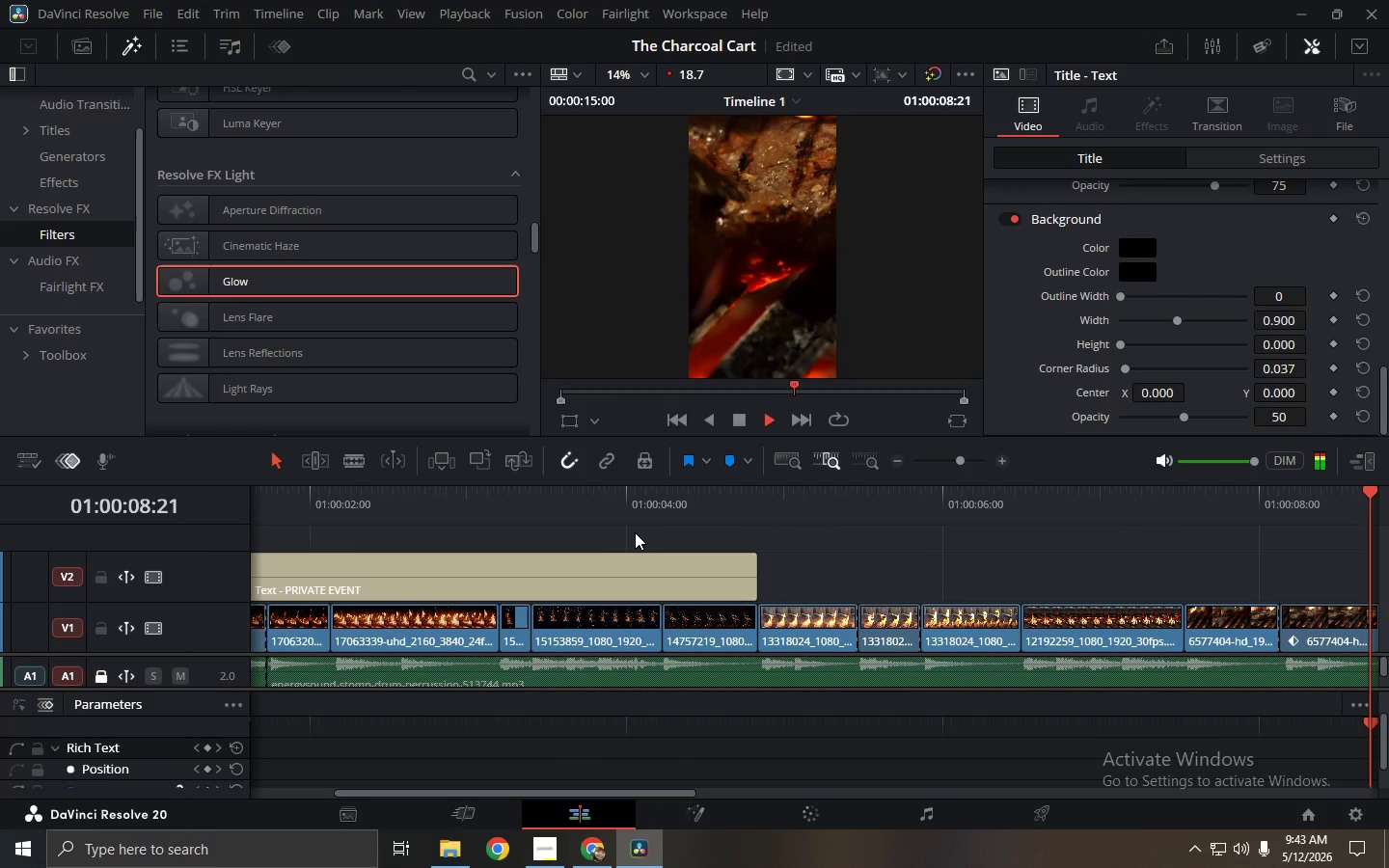 
key(Alt+Space)
 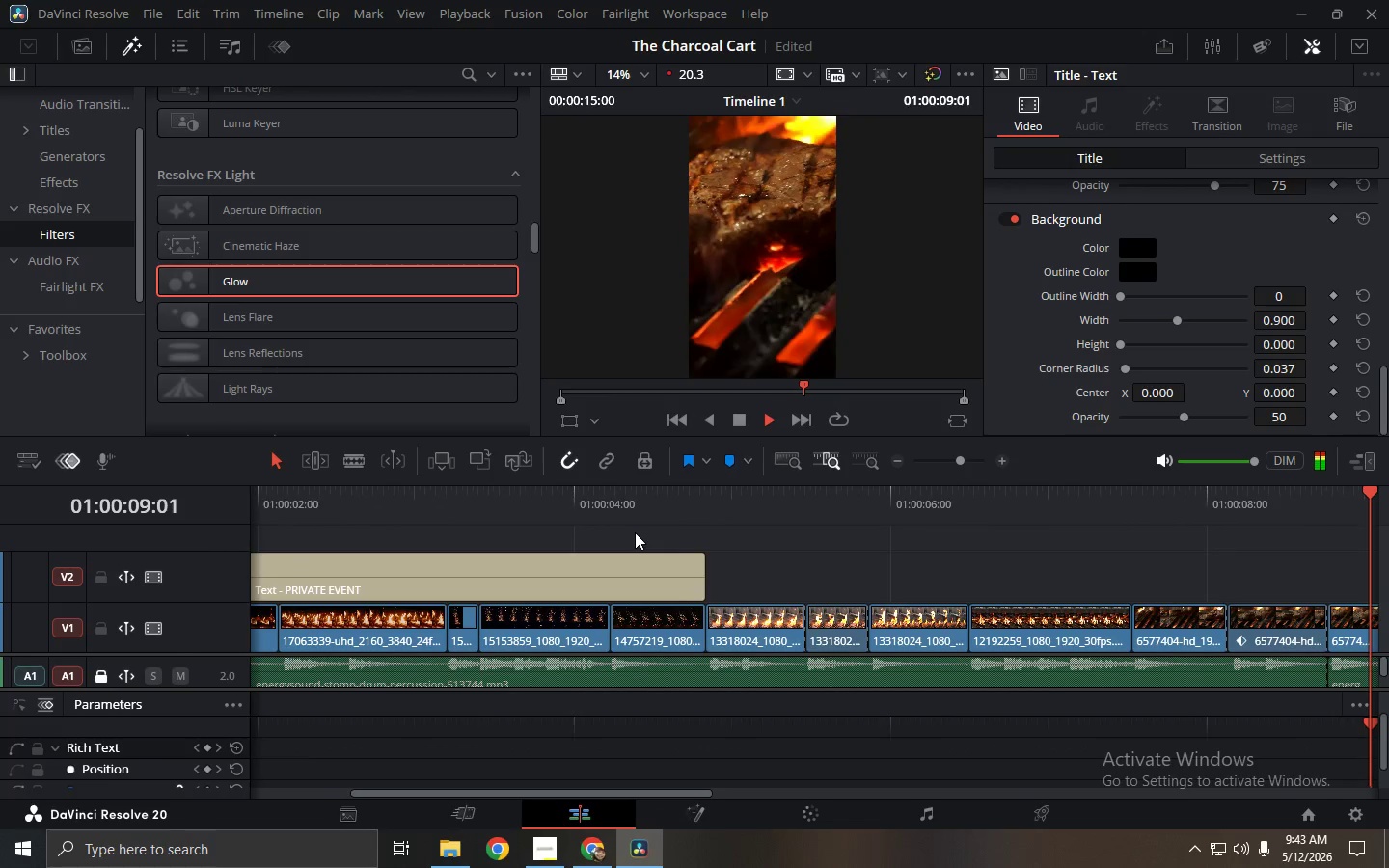 
key(Alt+Space)
 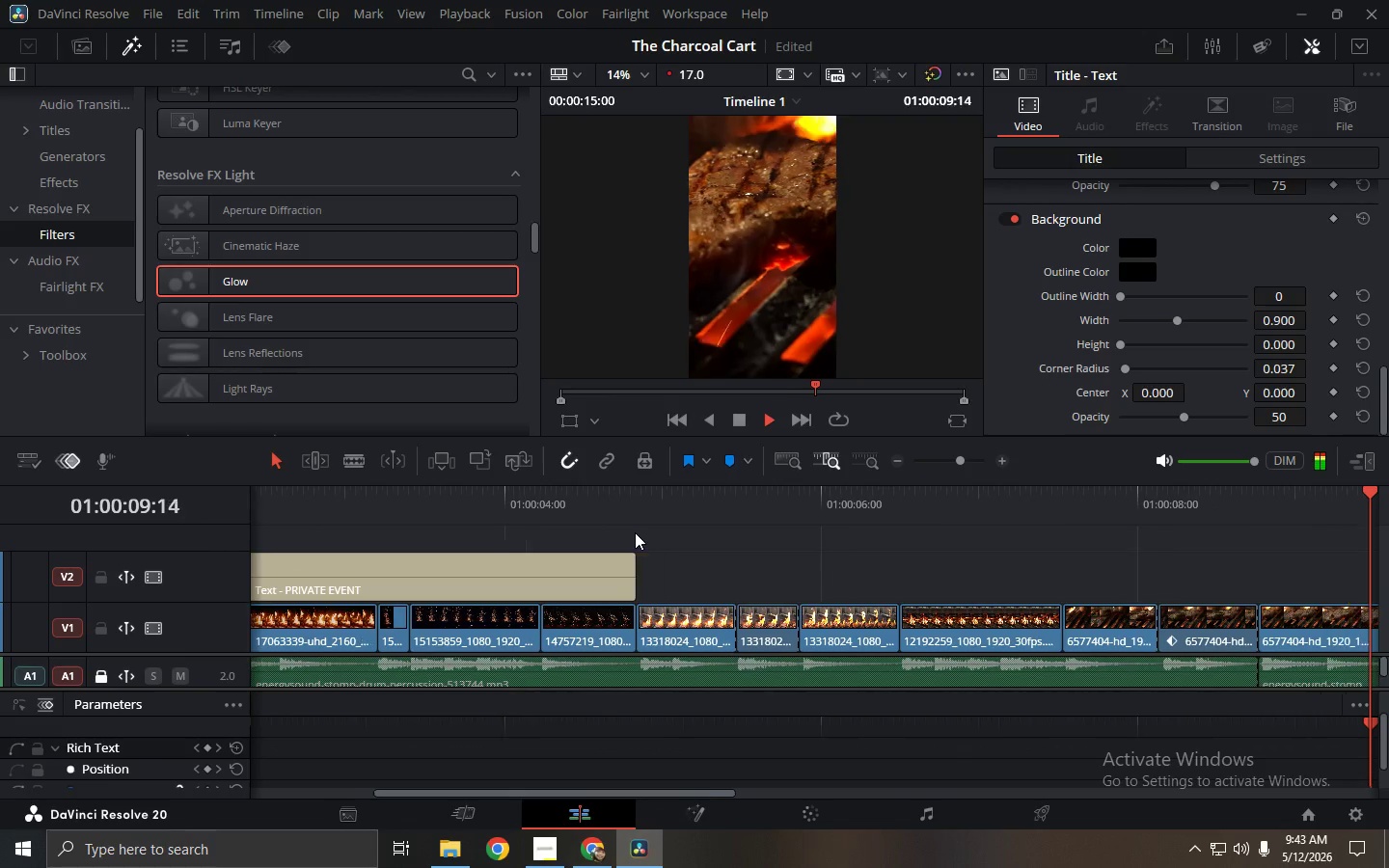 
key(Alt+Space)
 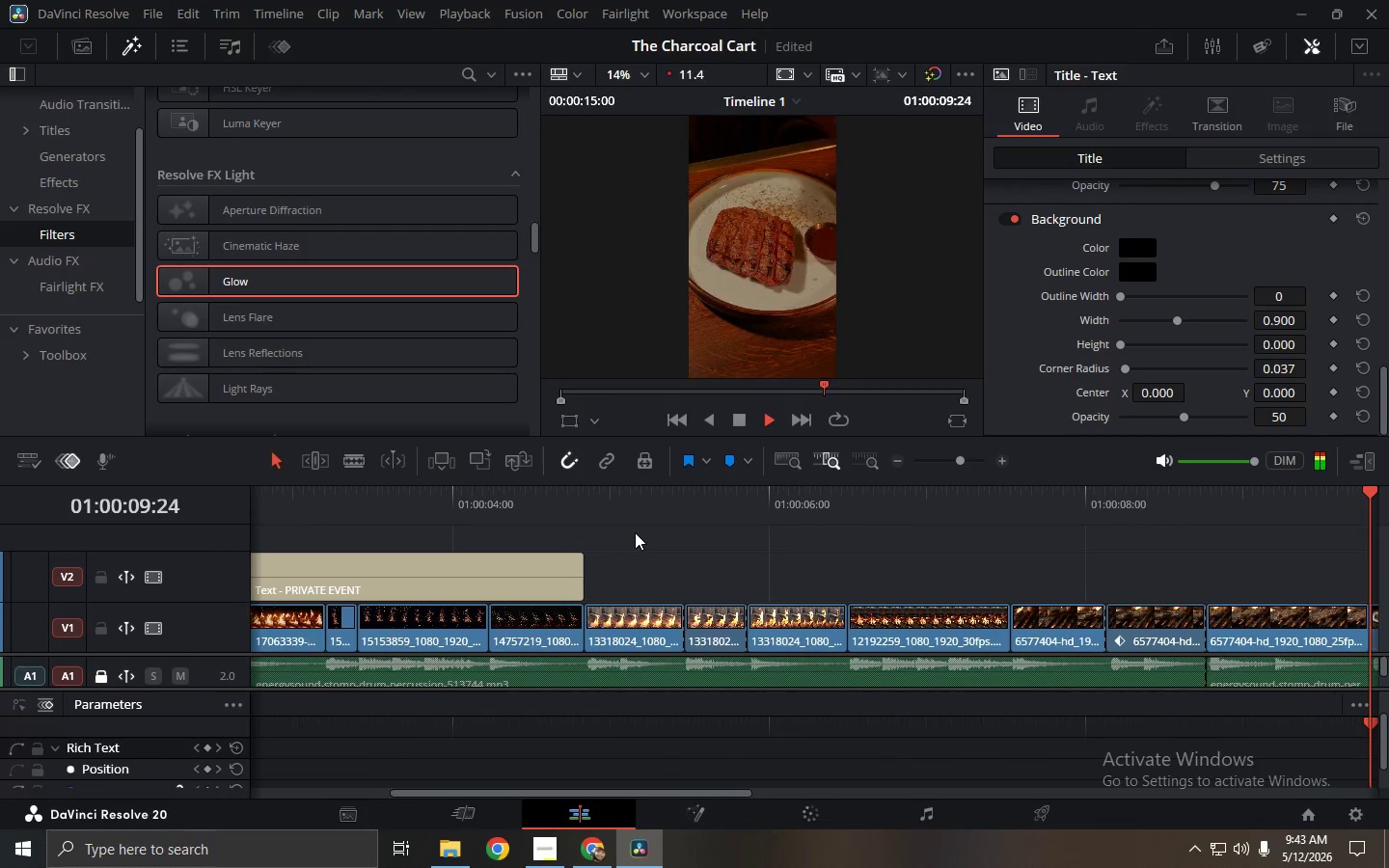 
key(Alt+Space)
 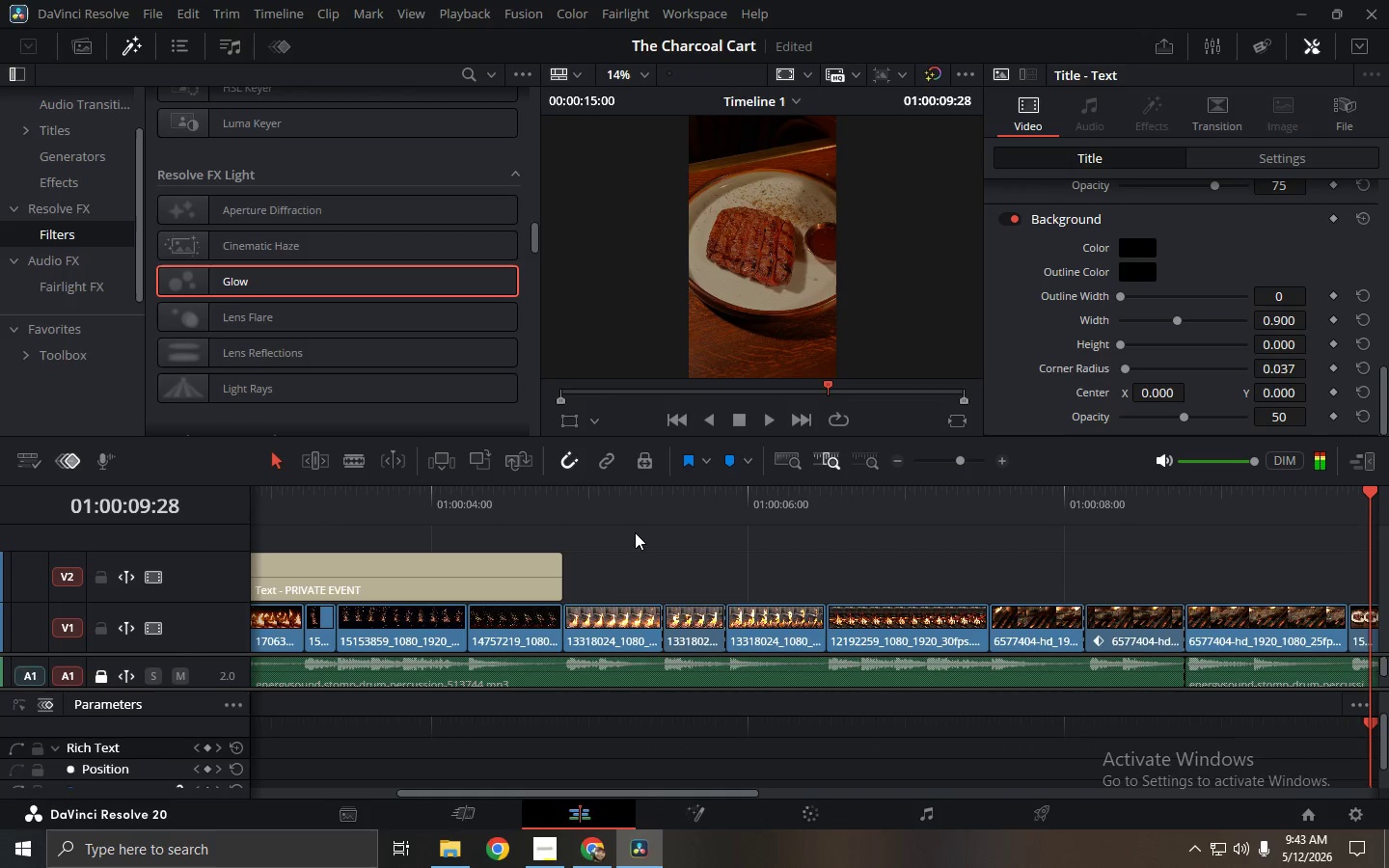 
key(Alt+Space)
 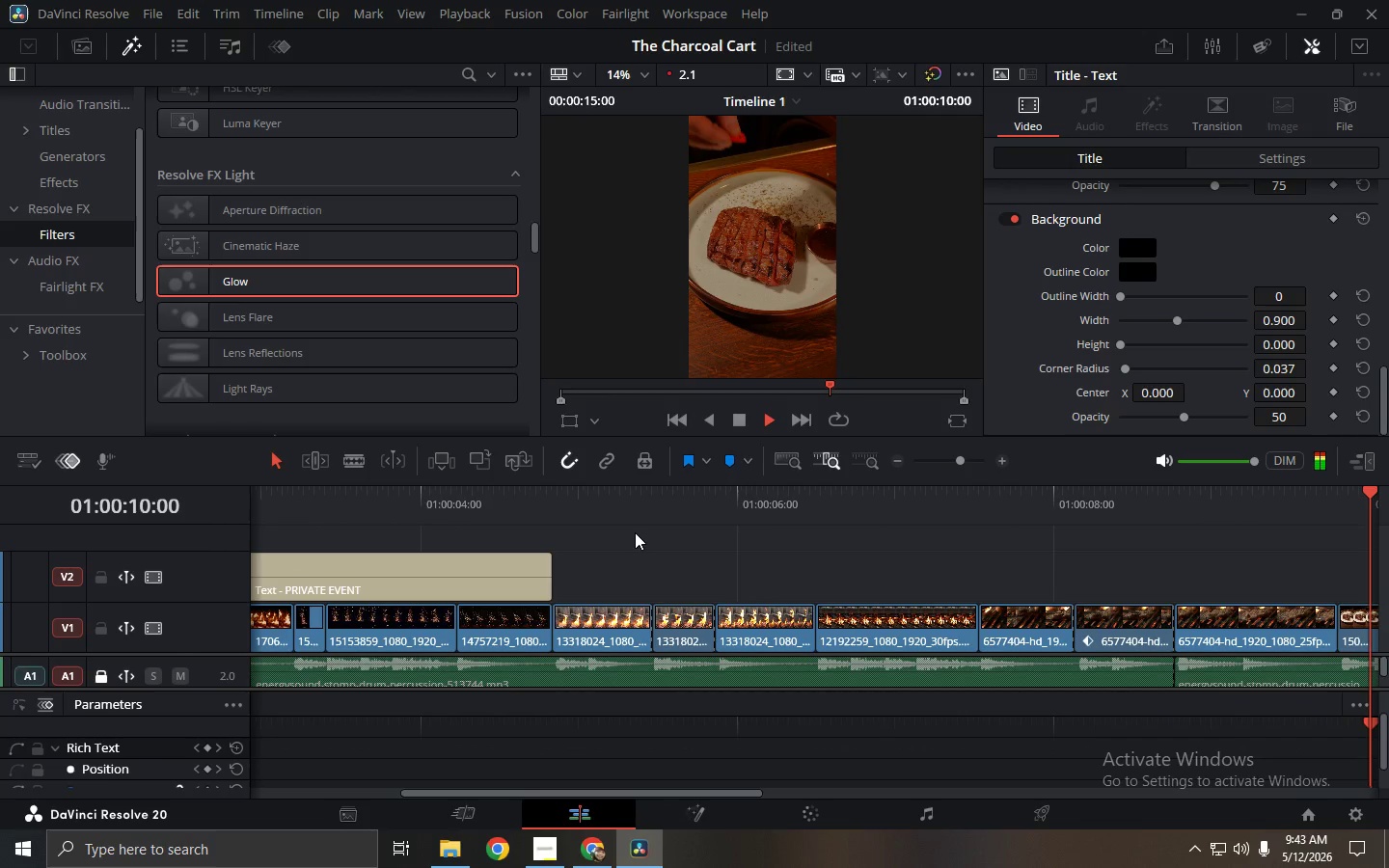 